 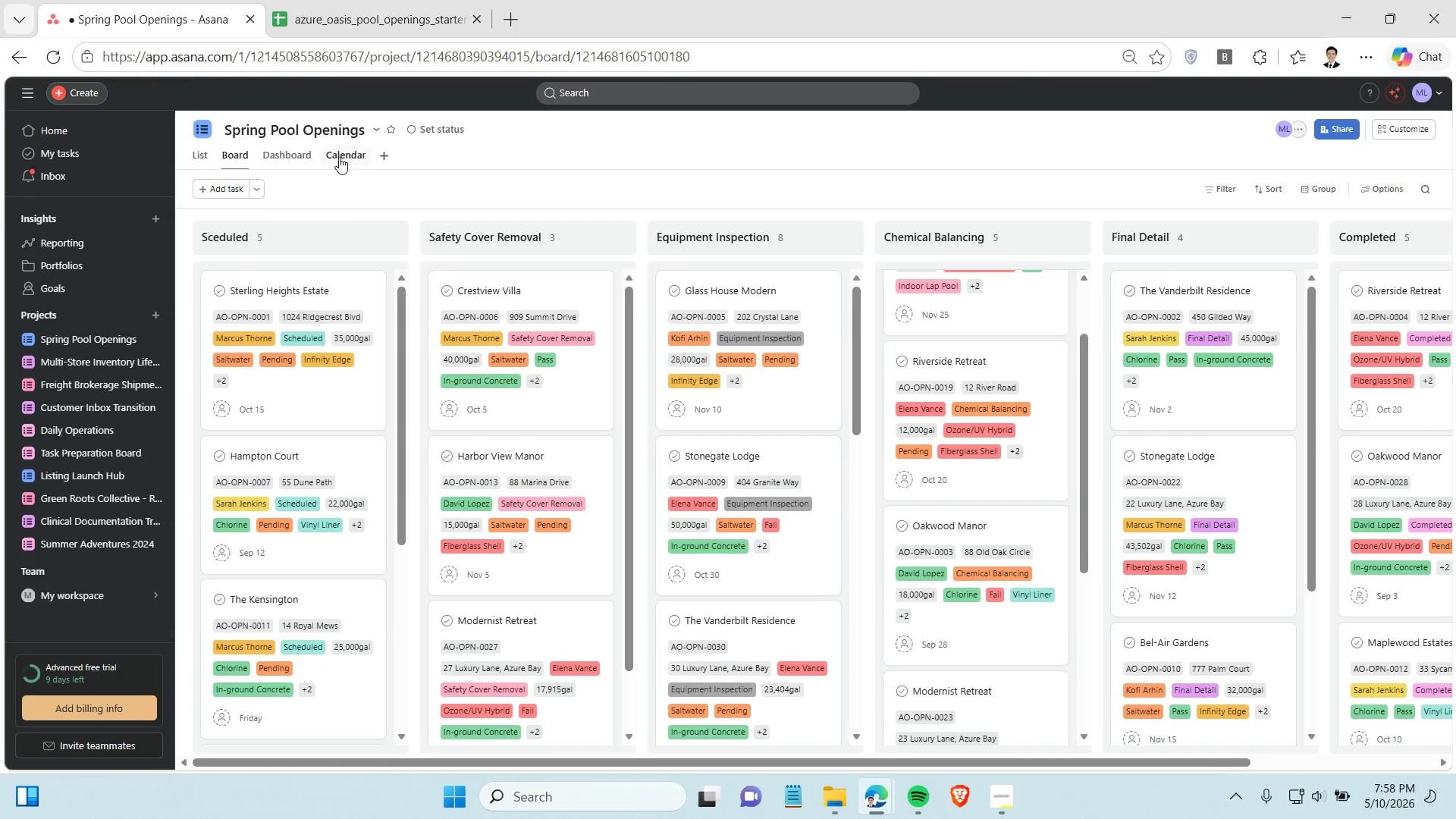 
left_click([337, 157])
 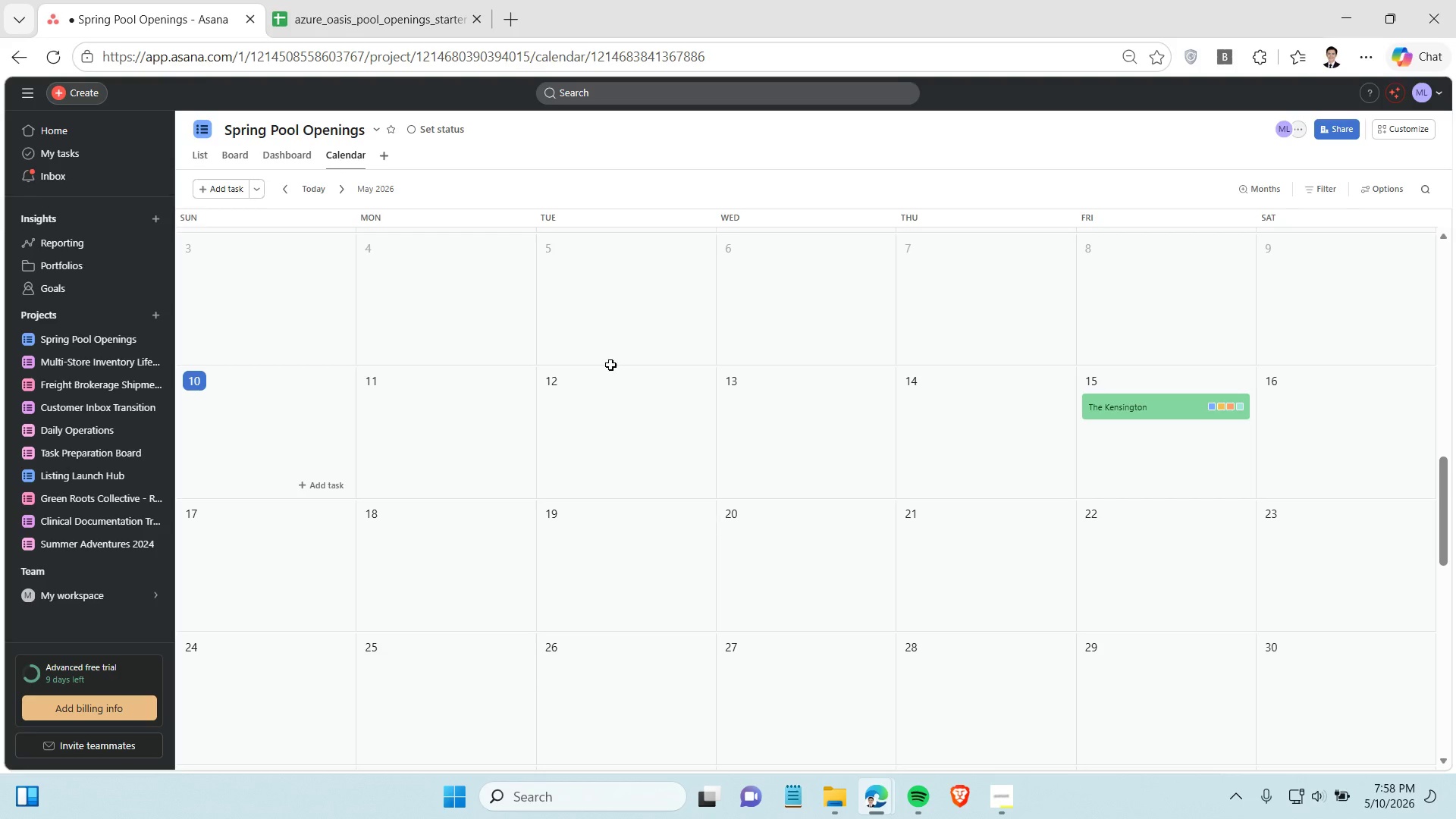 
left_click([359, 17])
 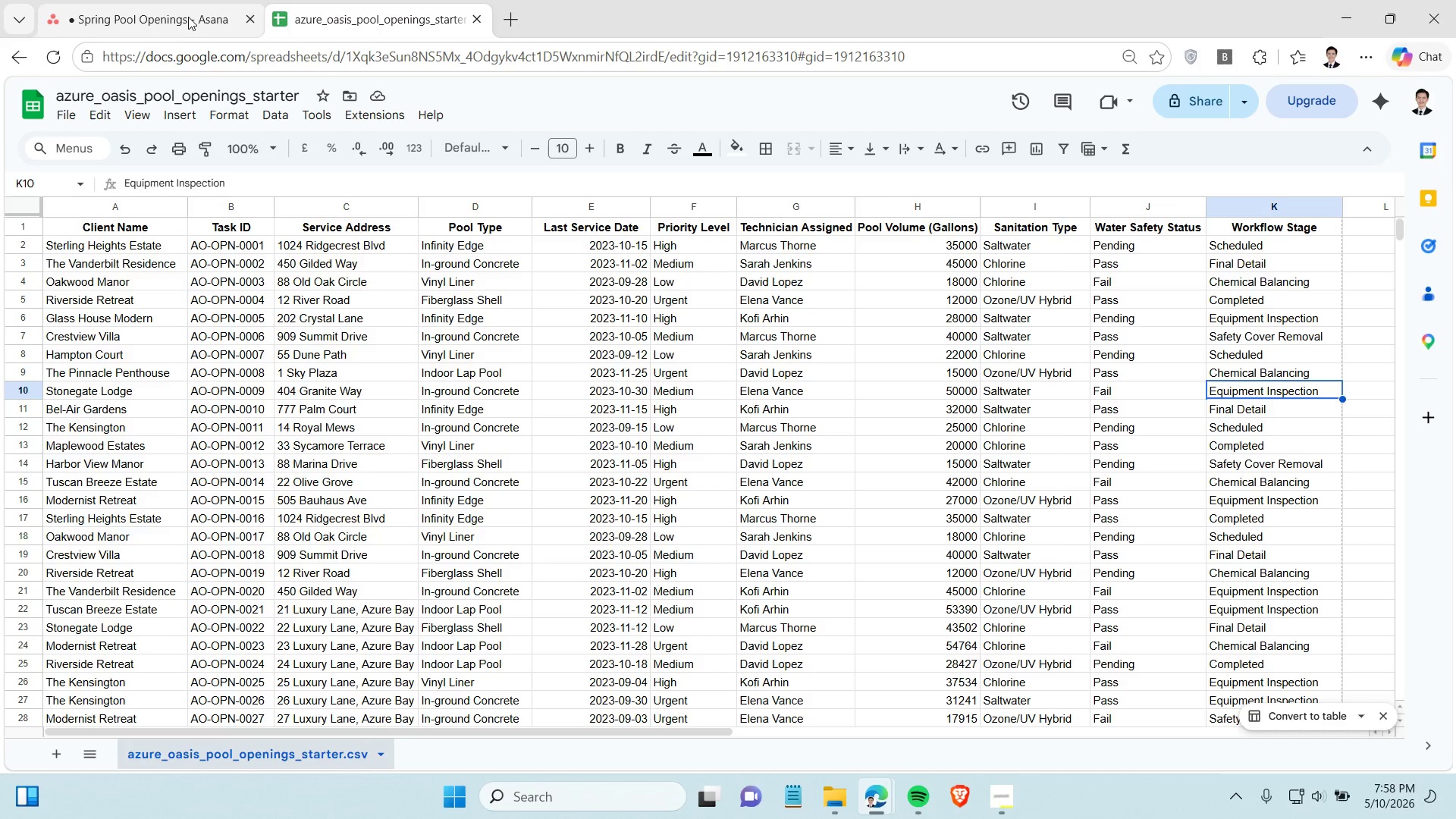 
left_click([167, 17])
 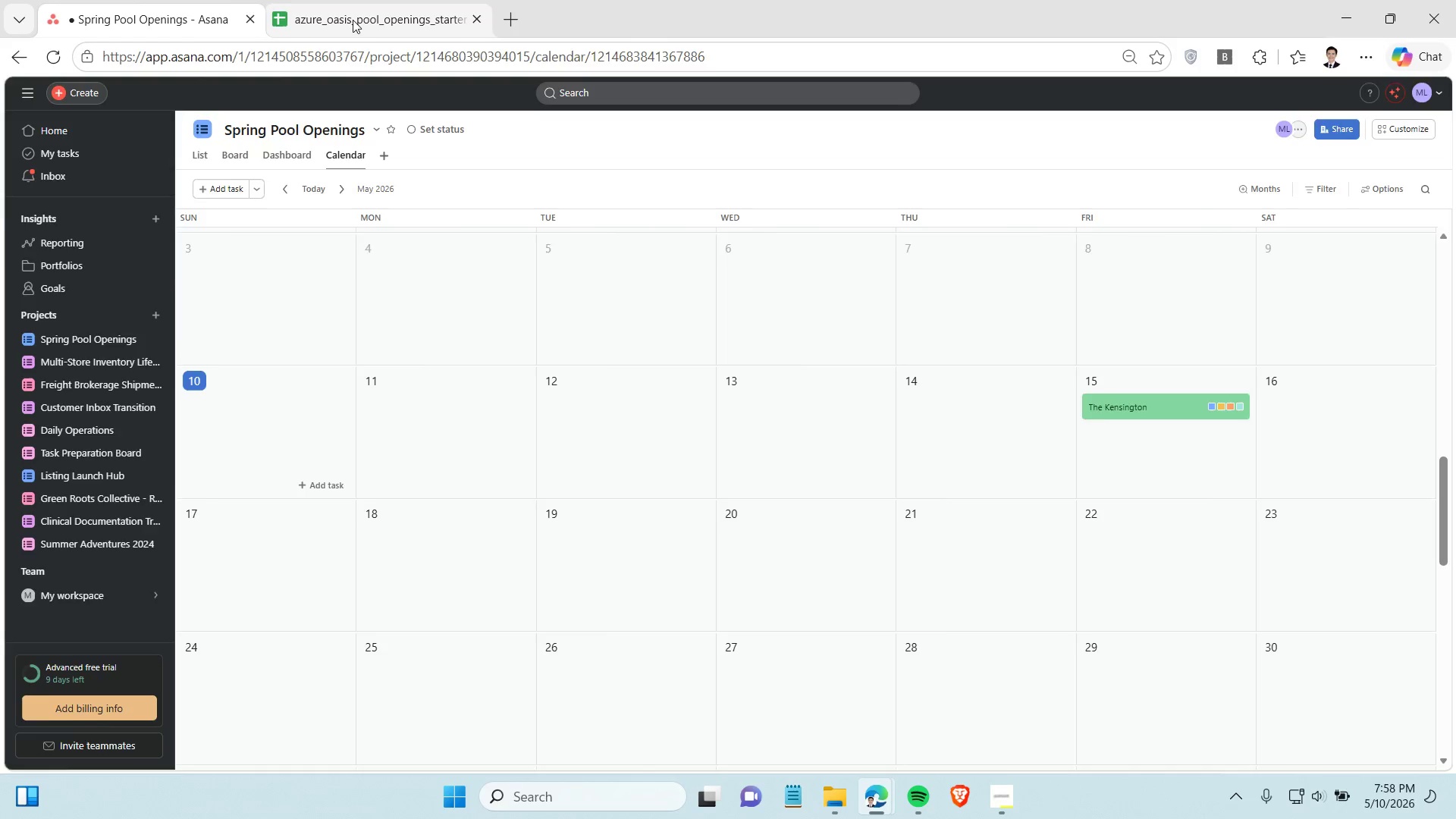 
left_click([353, 20])
 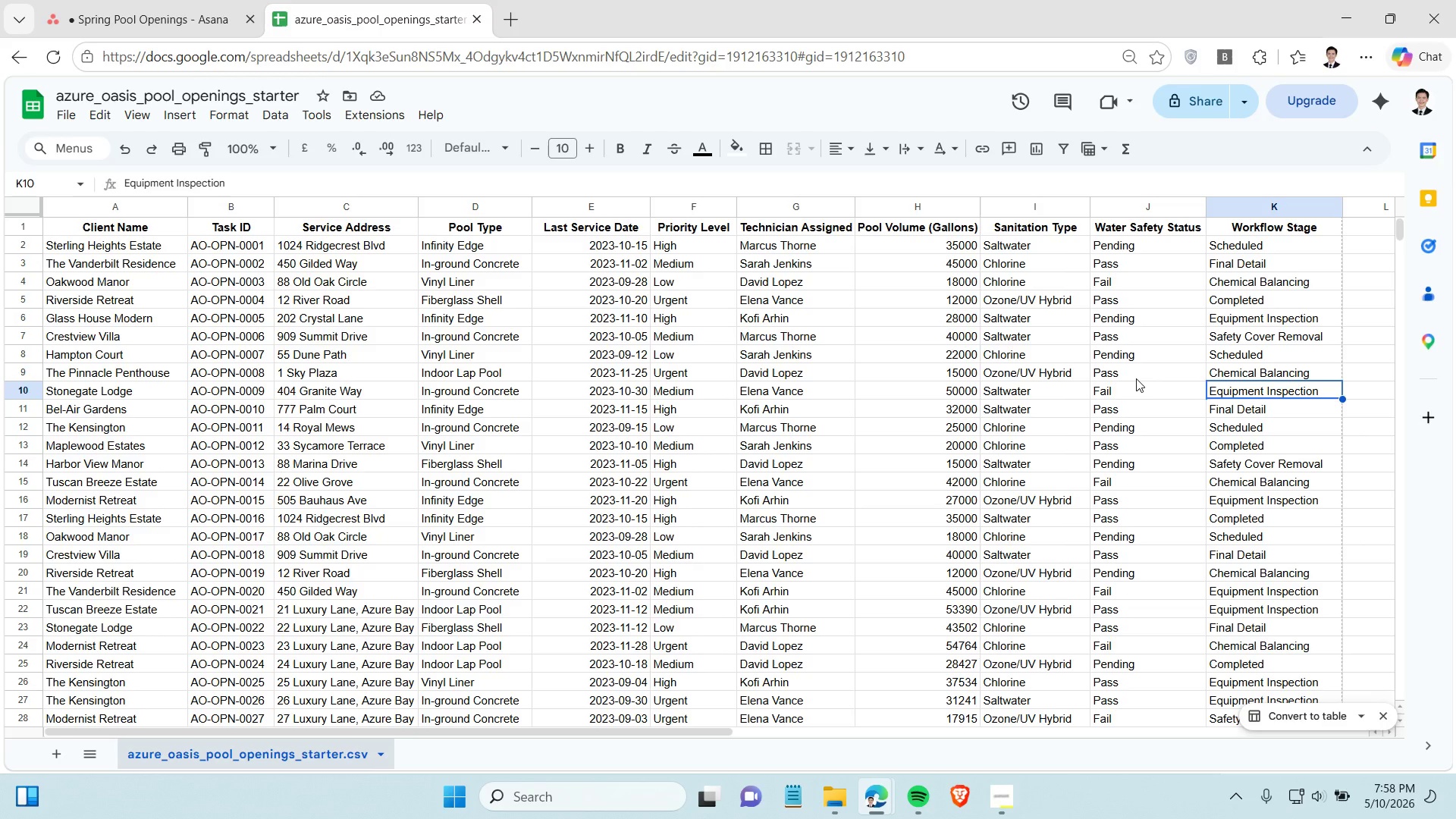 
wait(9.25)
 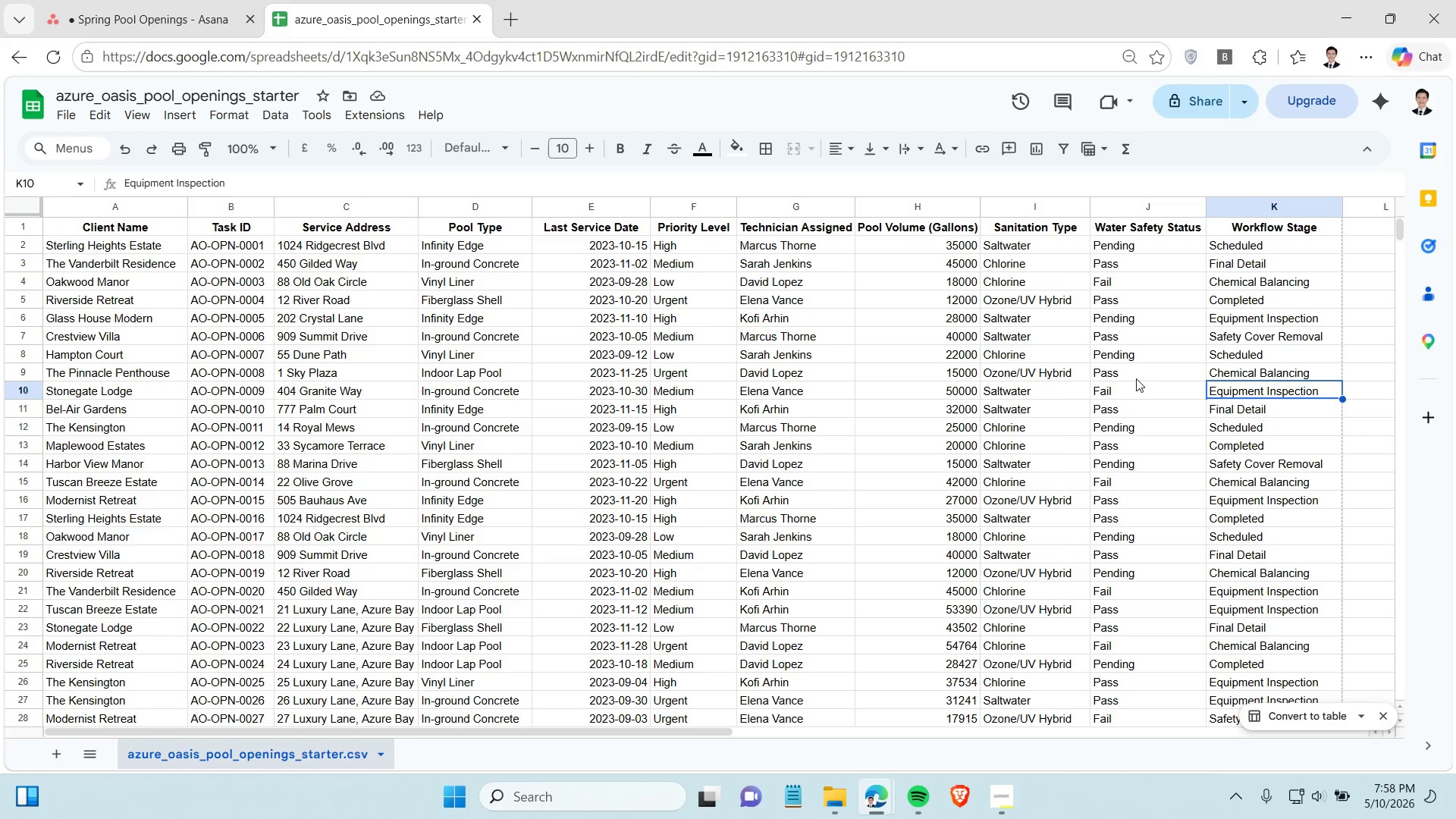 
scroll: coordinate [626, 472], scroll_direction: down, amount: 1.0
 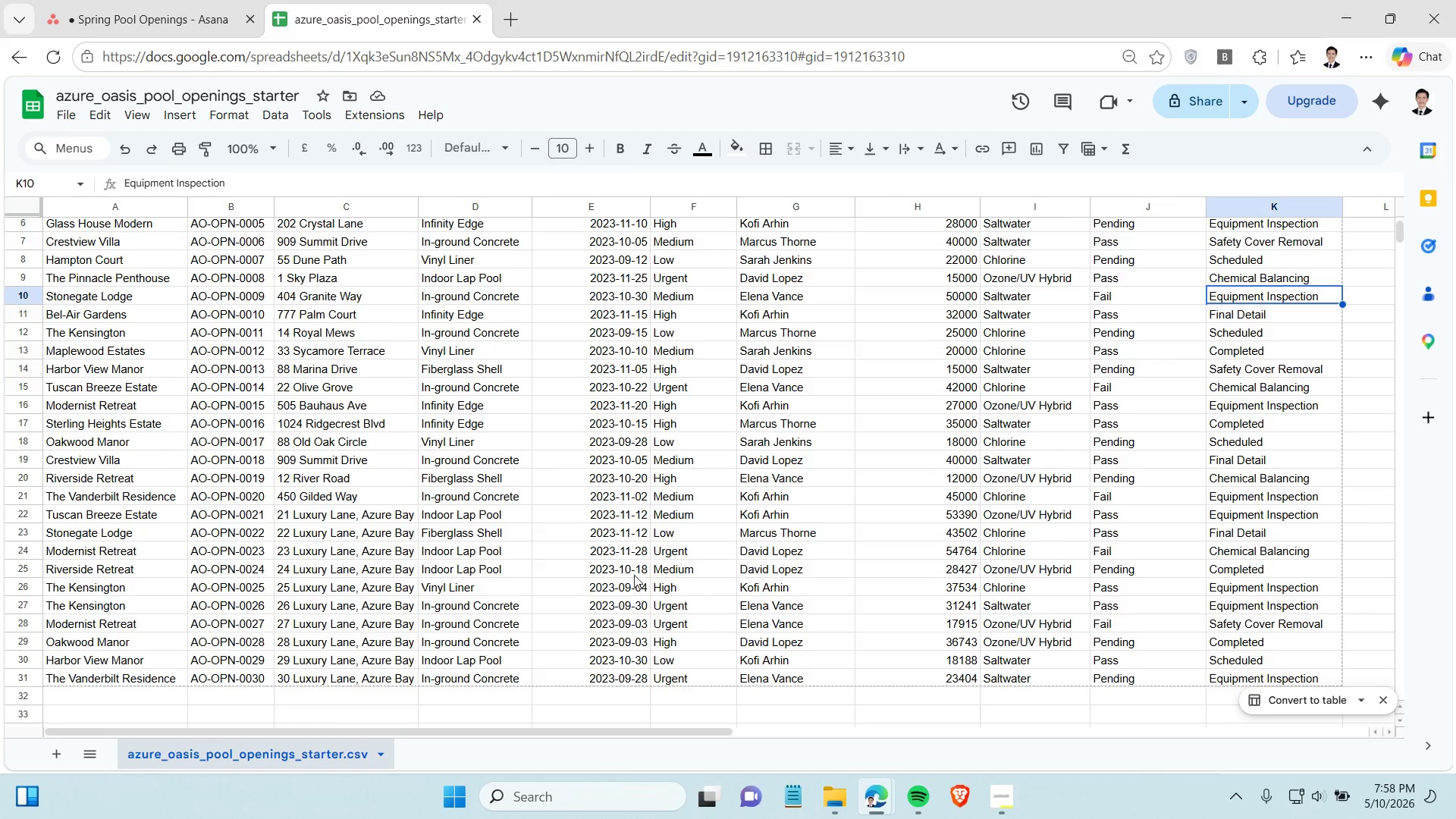 
scroll: coordinate [635, 521], scroll_direction: up, amount: 2.0
 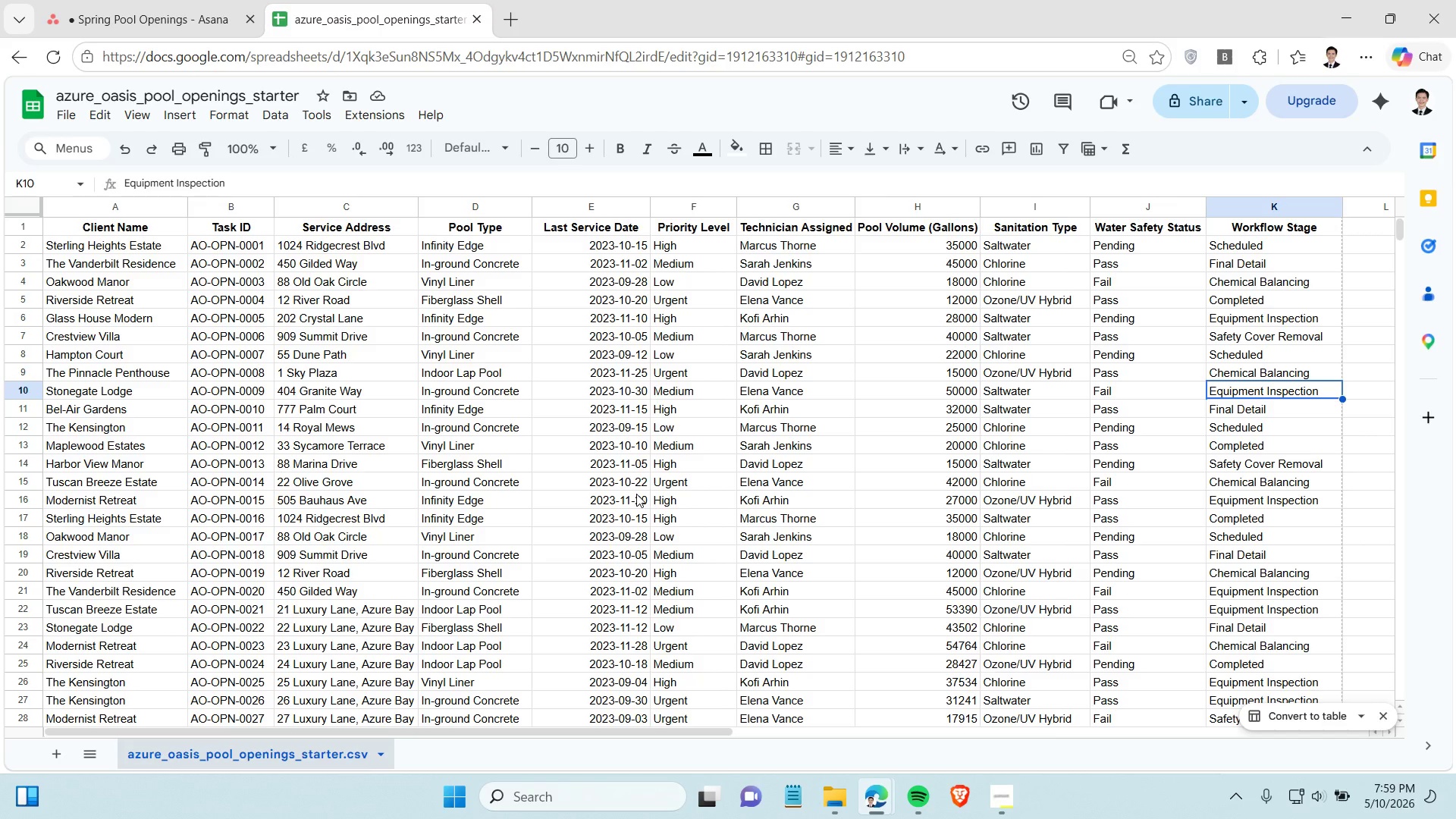 
wait(9.46)
 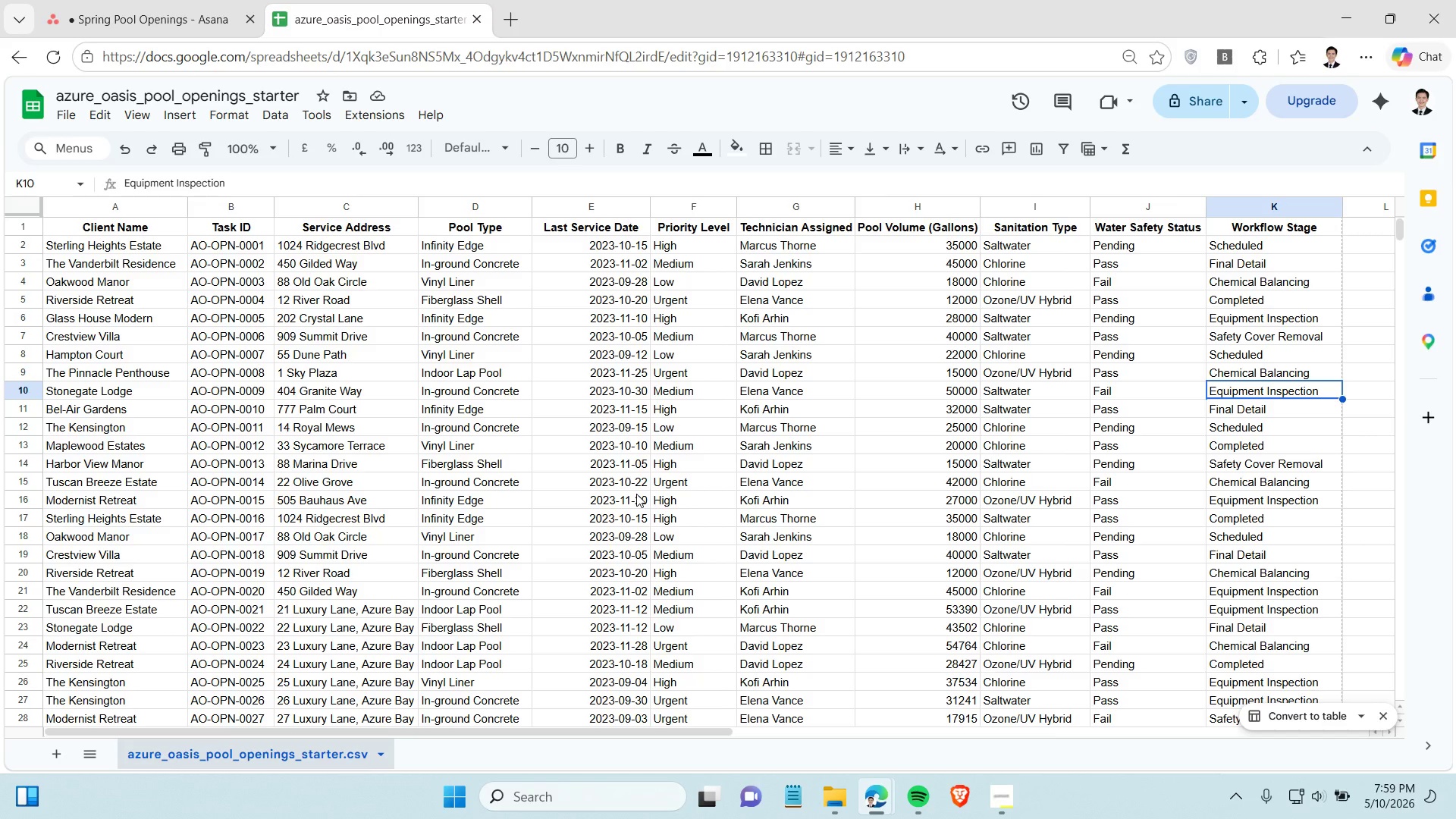 
left_click([679, 514])
 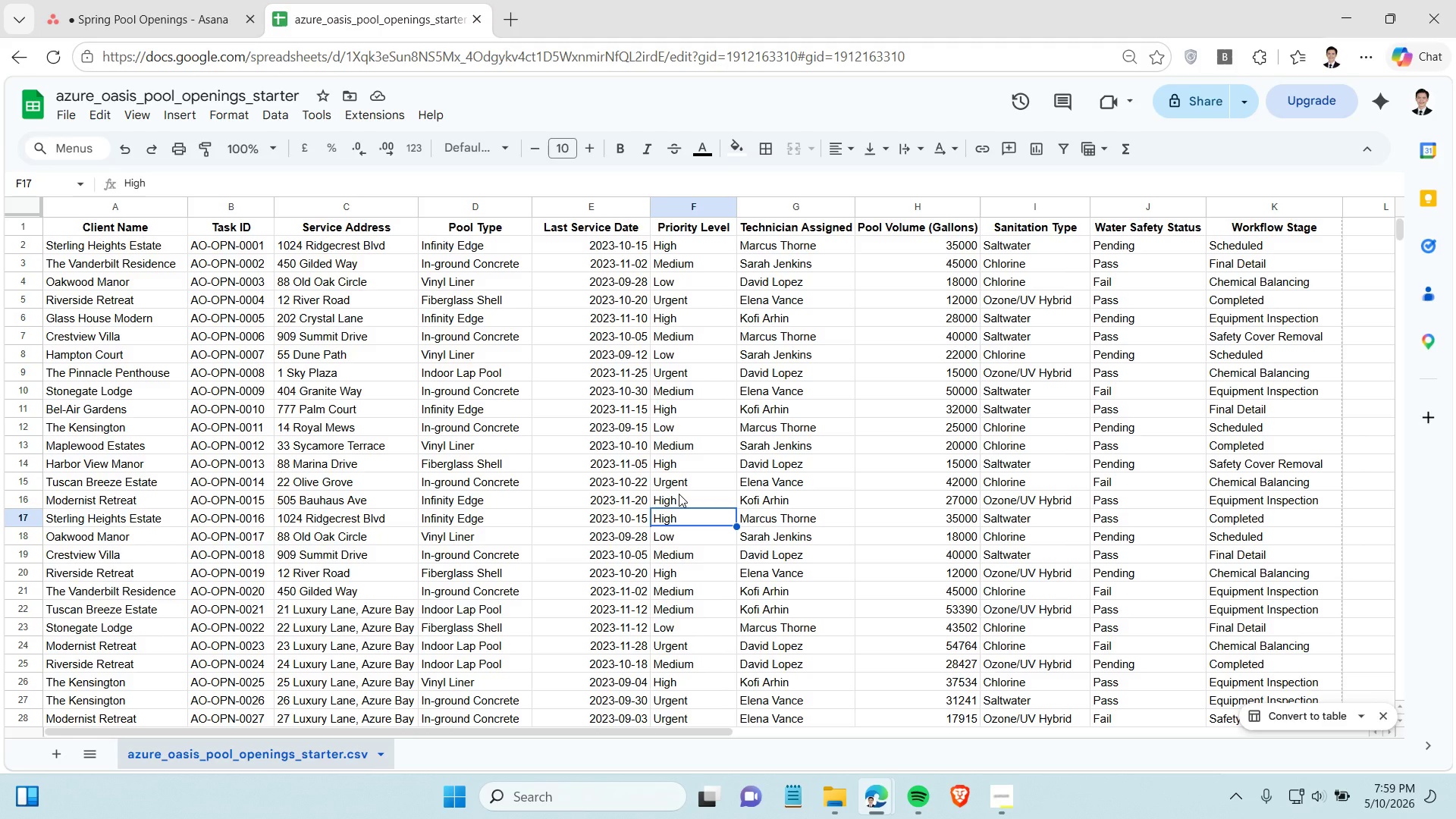 
hold_key(key=ControlLeft, duration=1.51)
 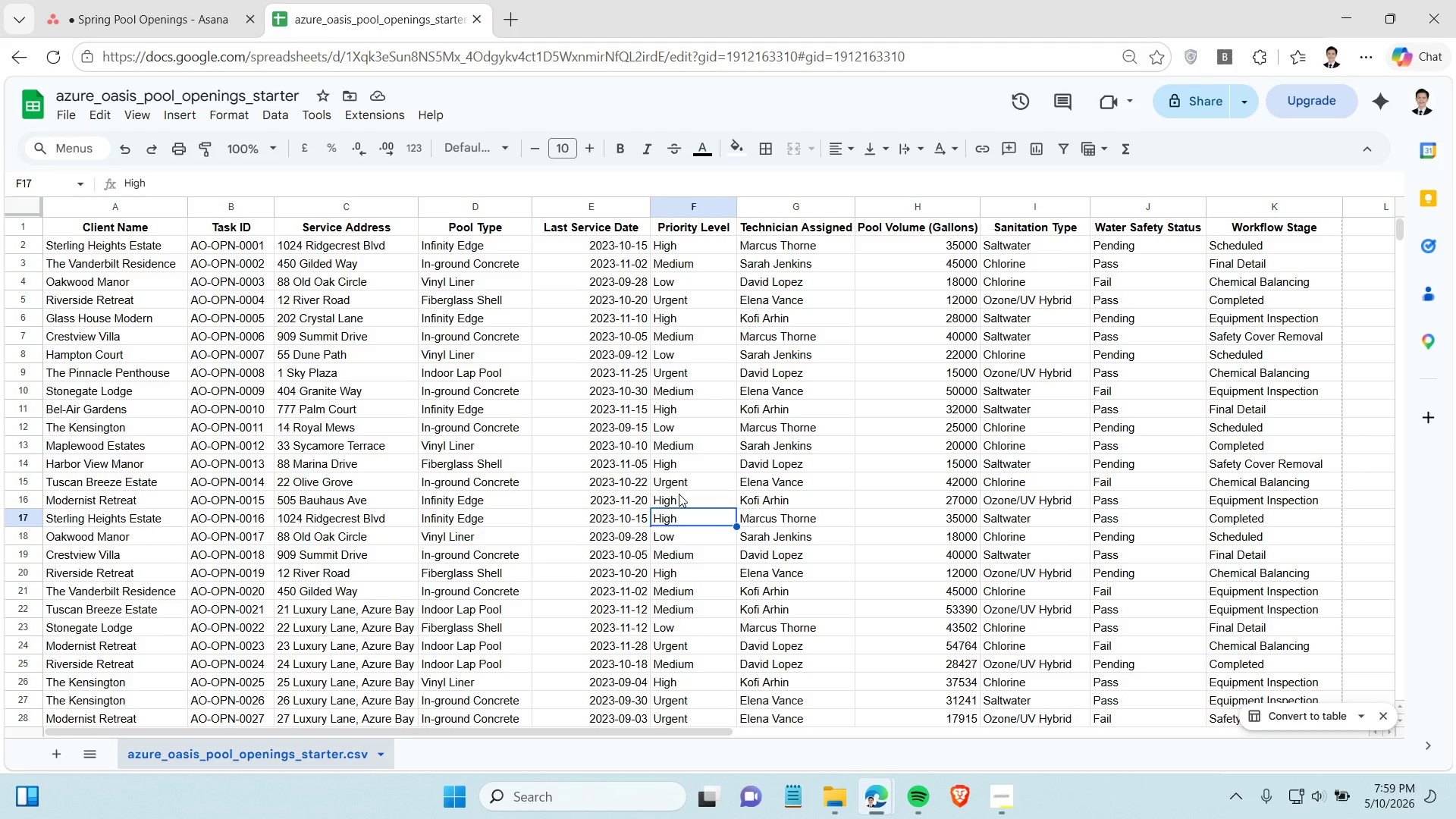 
key(Control+ControlLeft)
 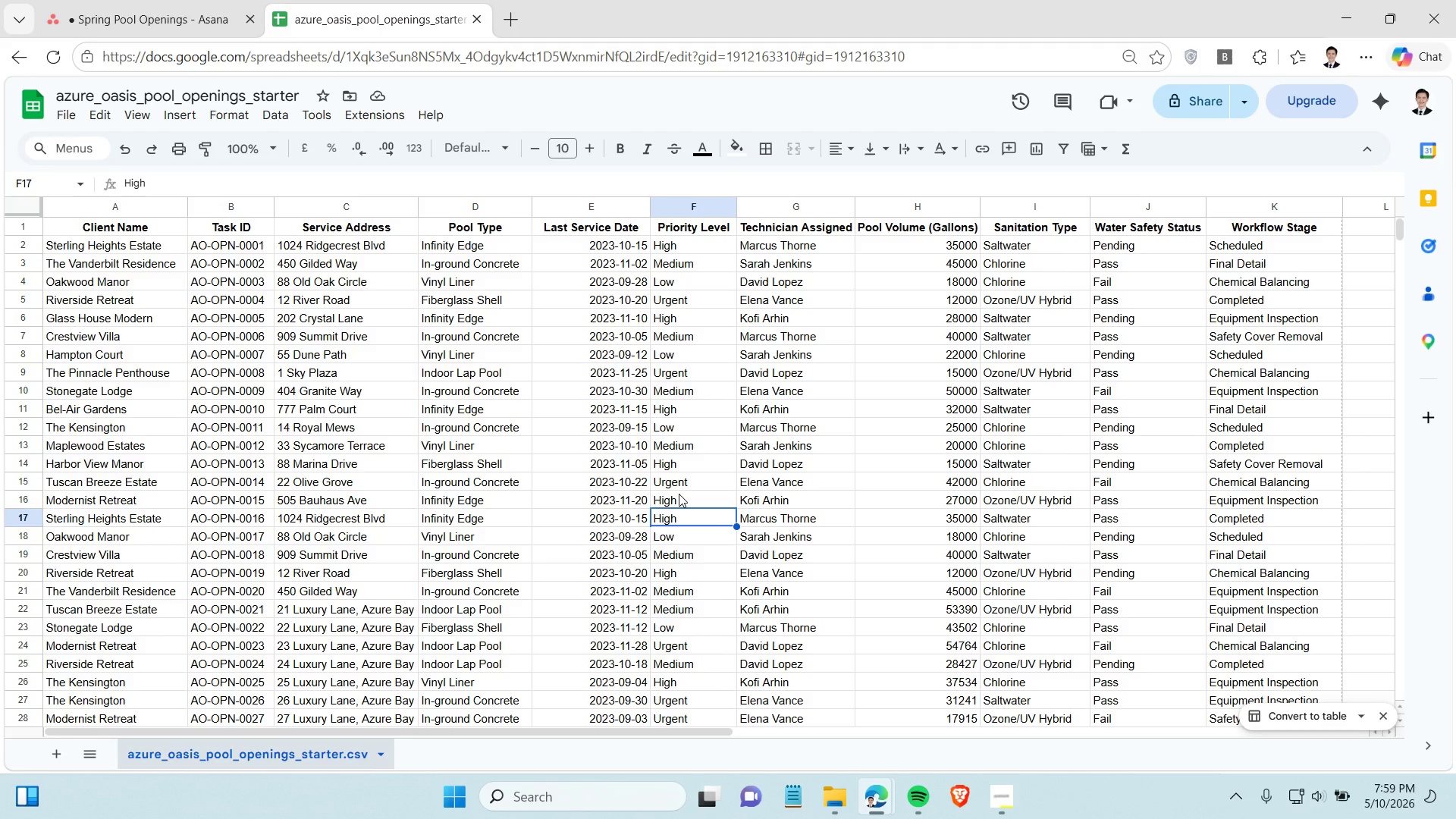 
key(Control+ControlLeft)
 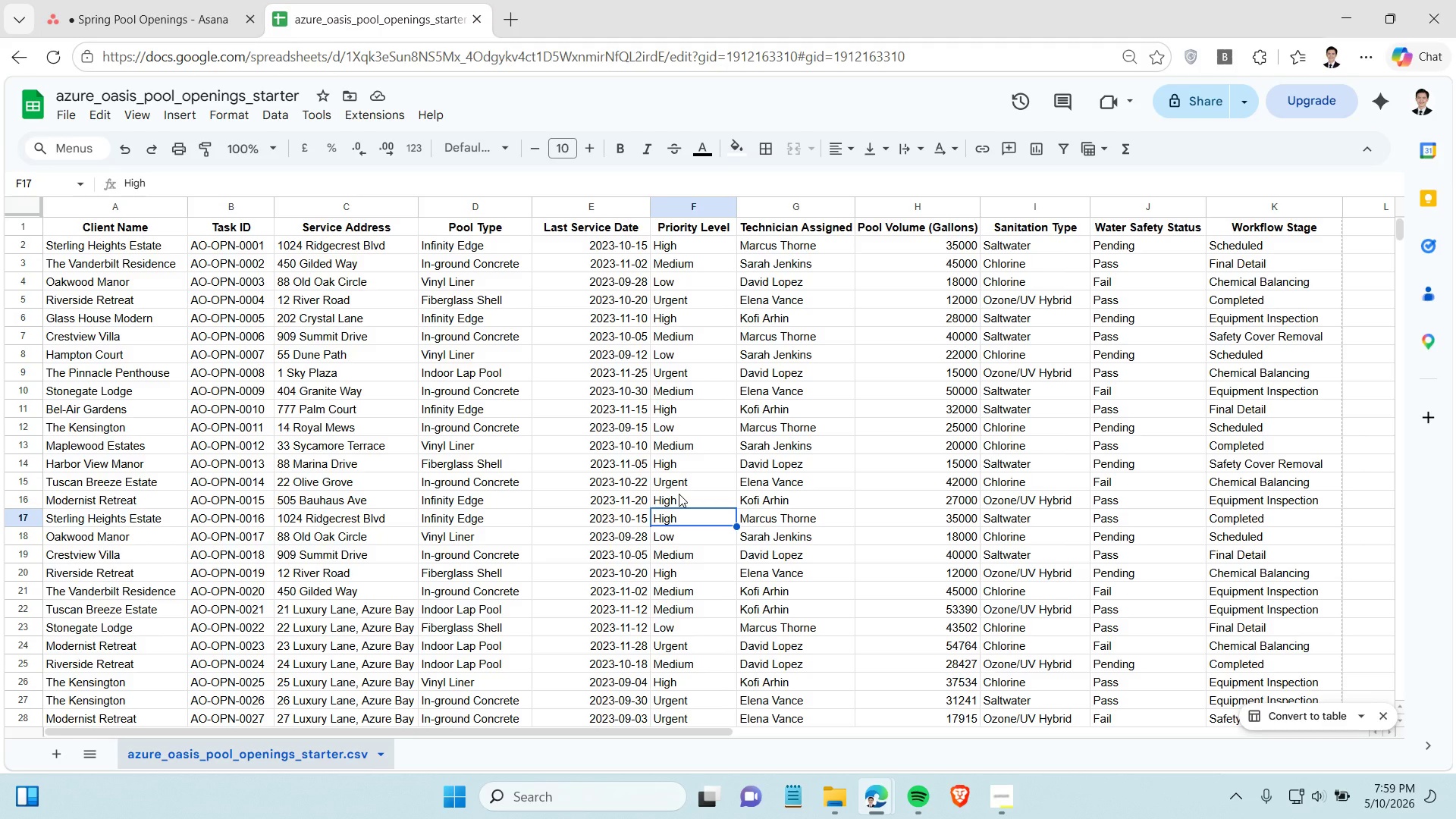 
key(Control+ControlLeft)
 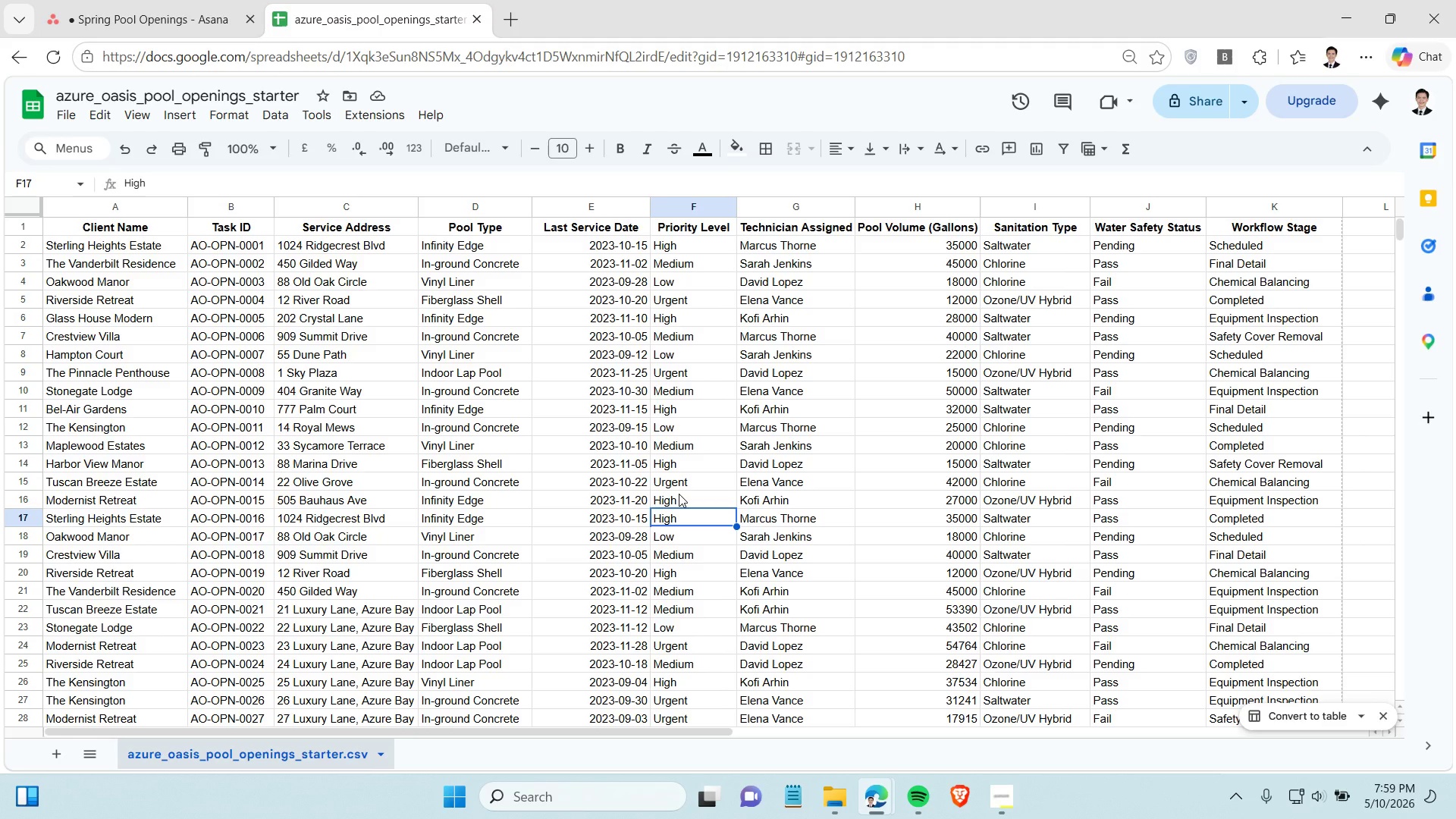 
key(Control+ControlLeft)
 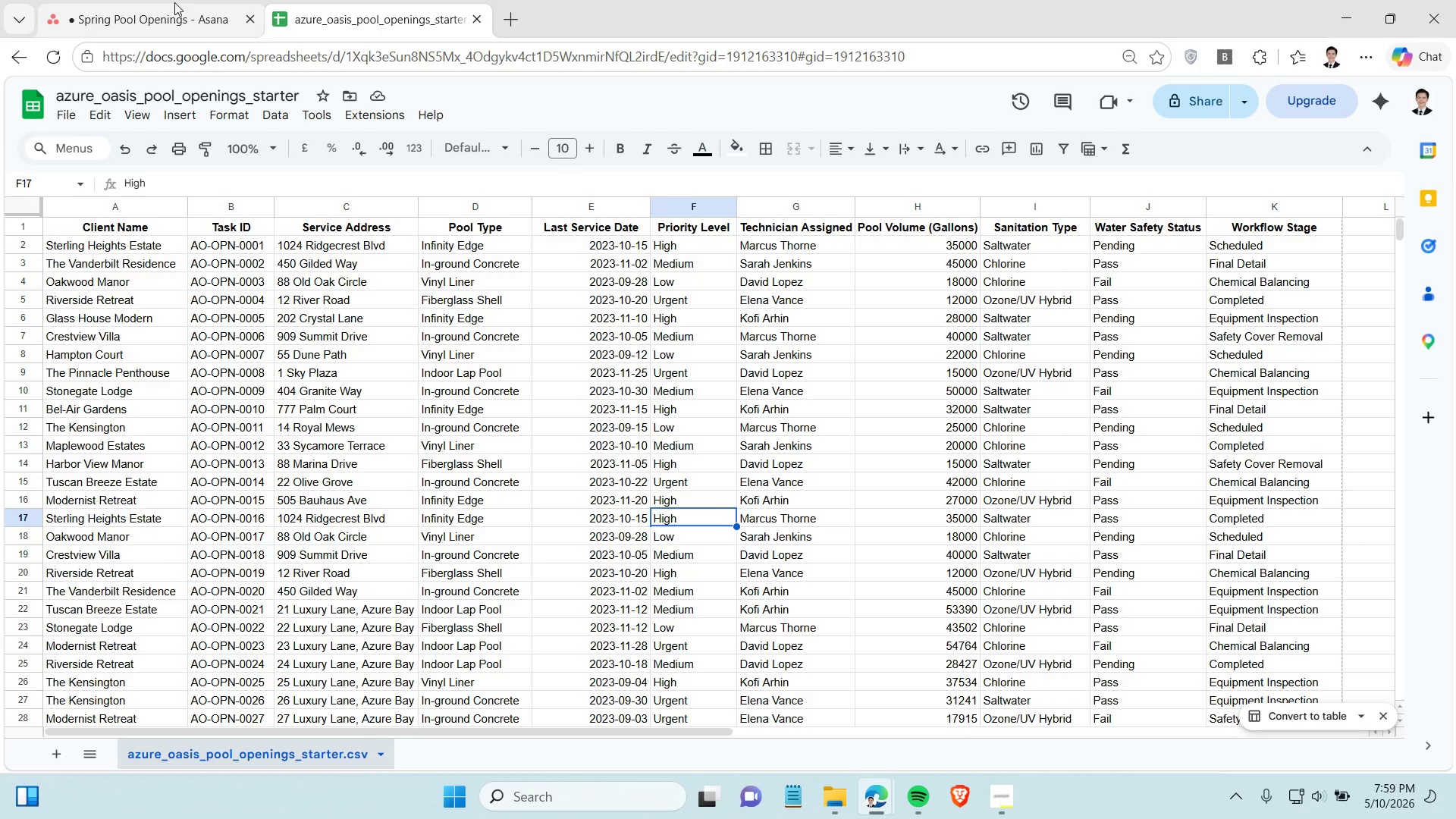 
left_click([171, 3])
 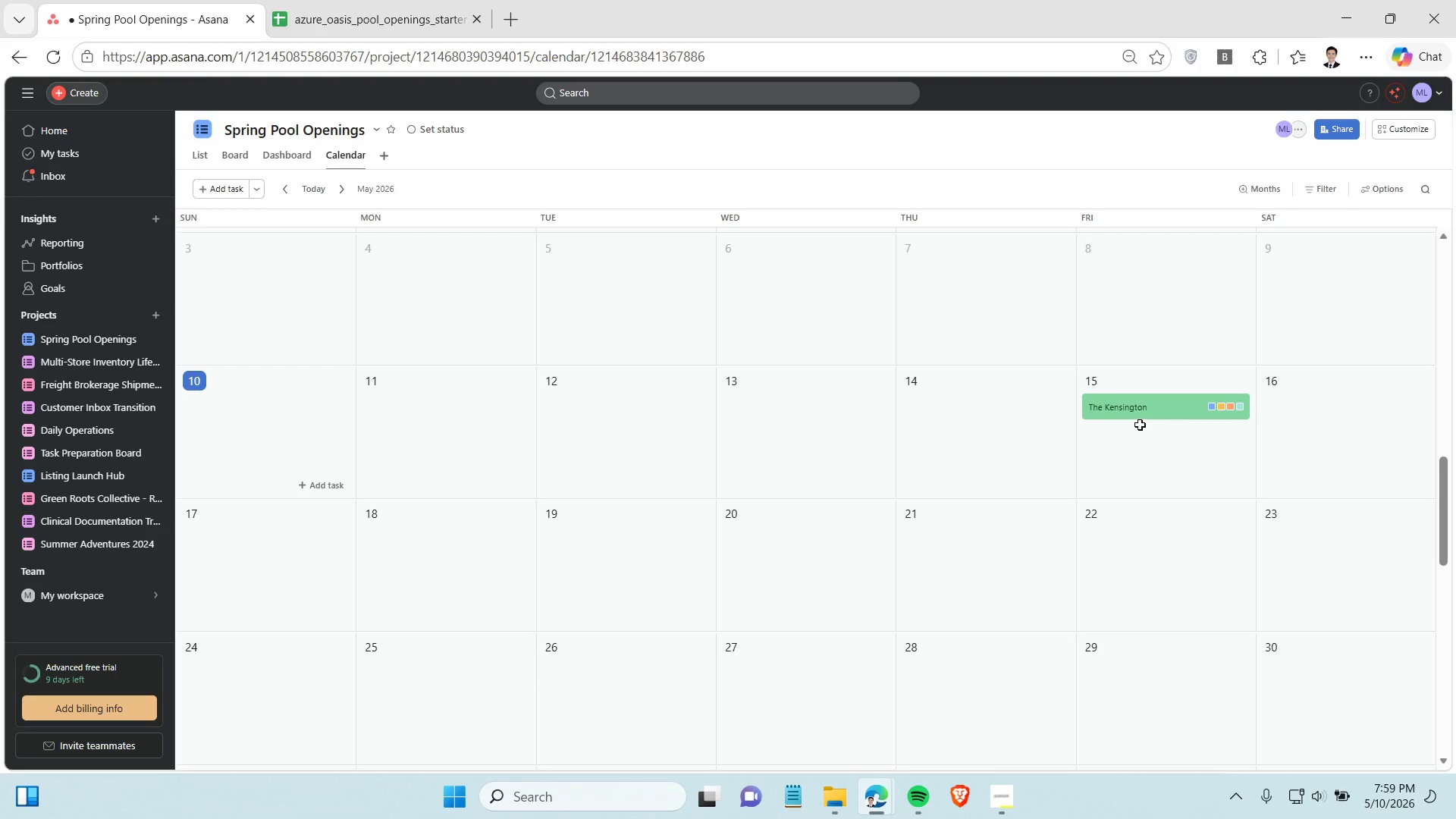 
left_click([1151, 413])
 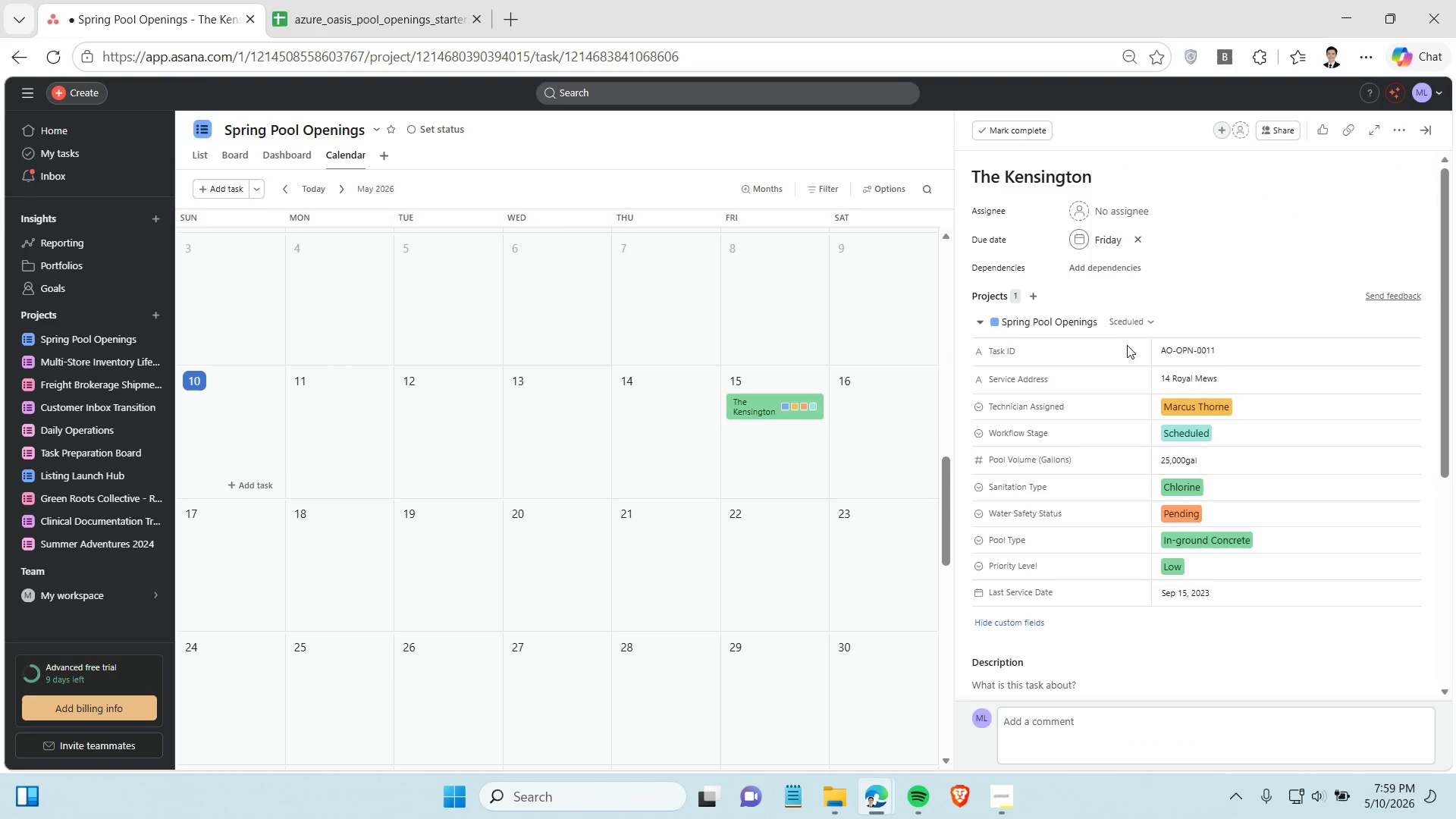 
left_click([1138, 237])
 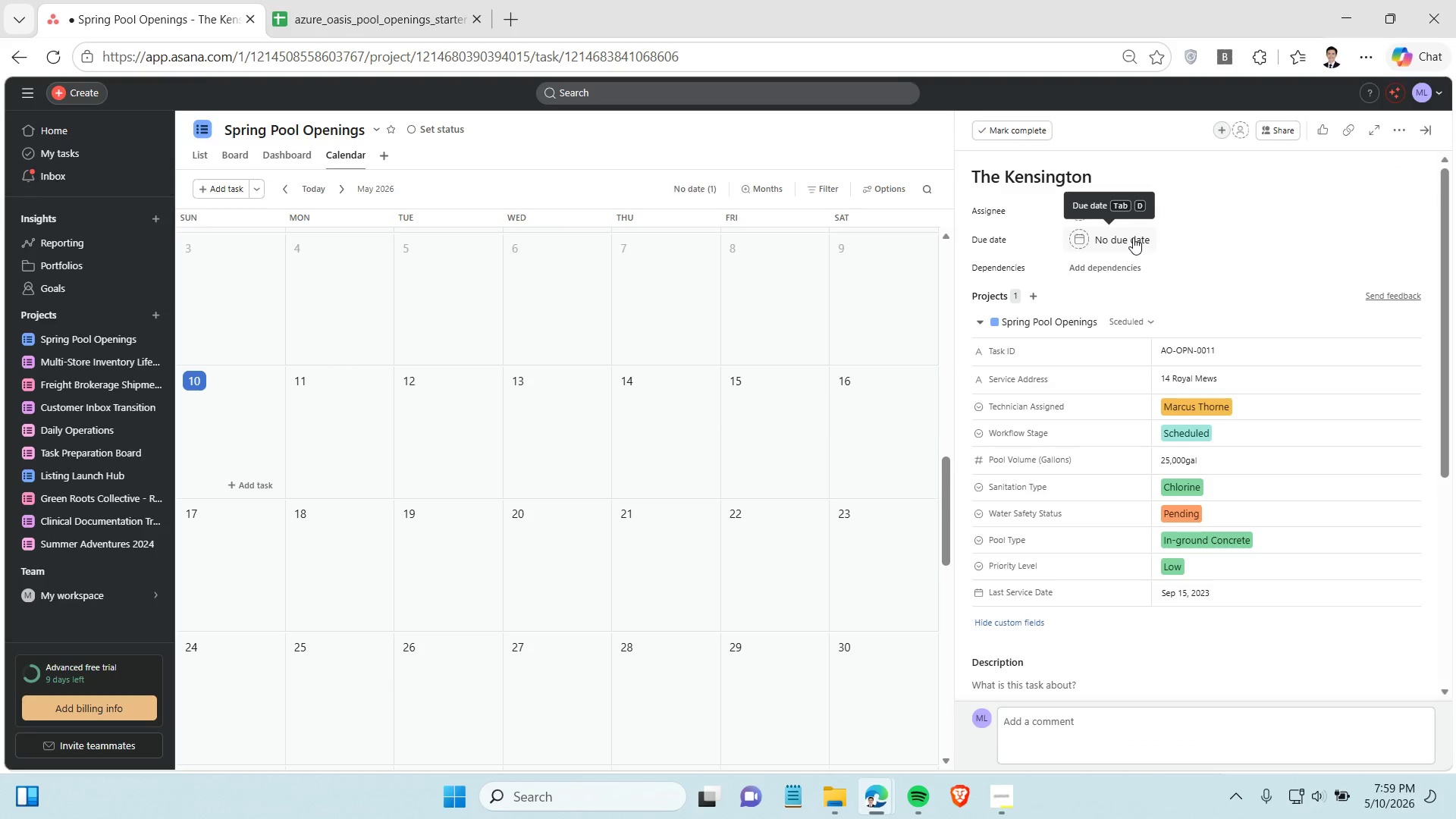 
left_click([1133, 237])
 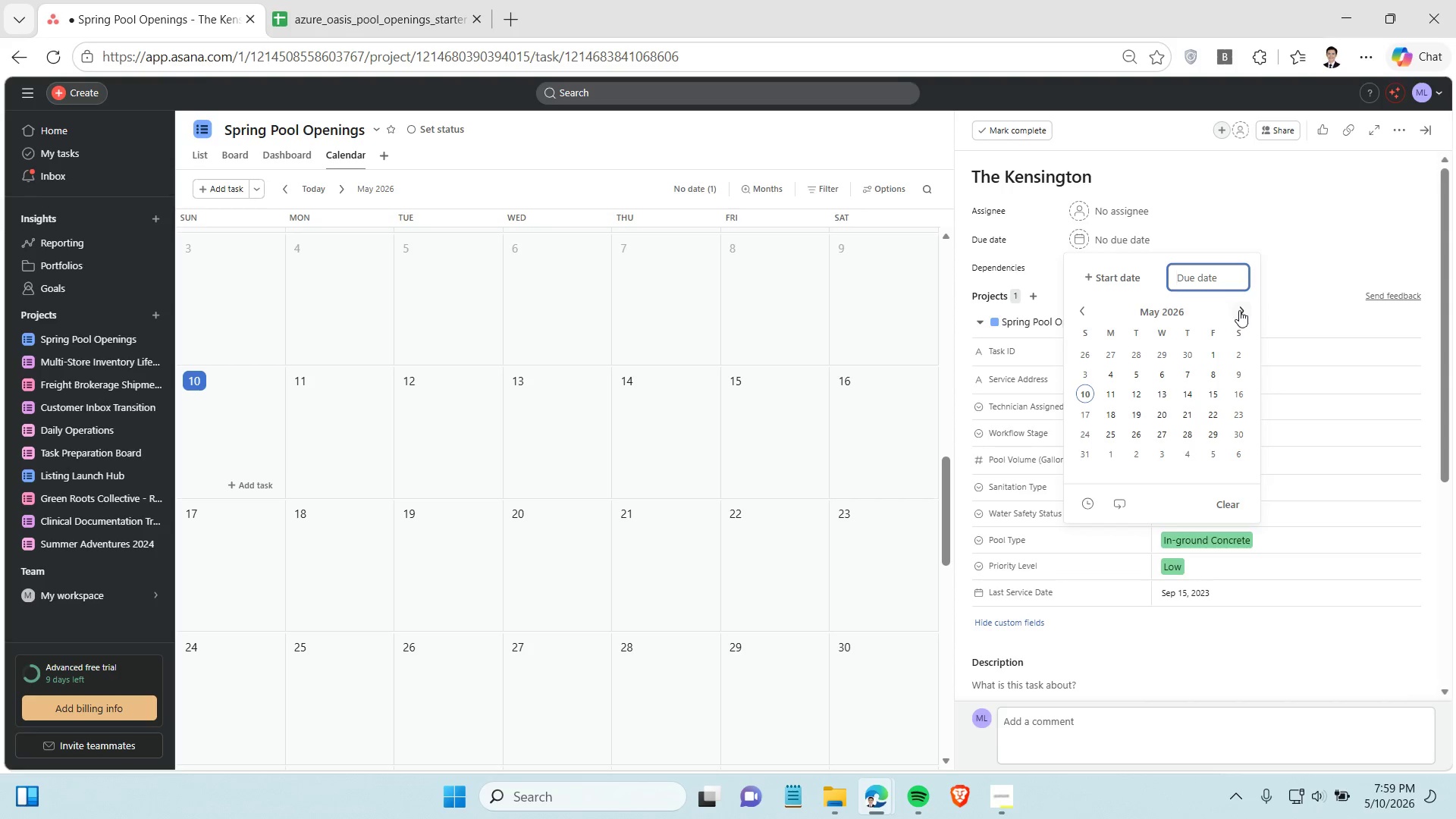 
double_click([1239, 310])
 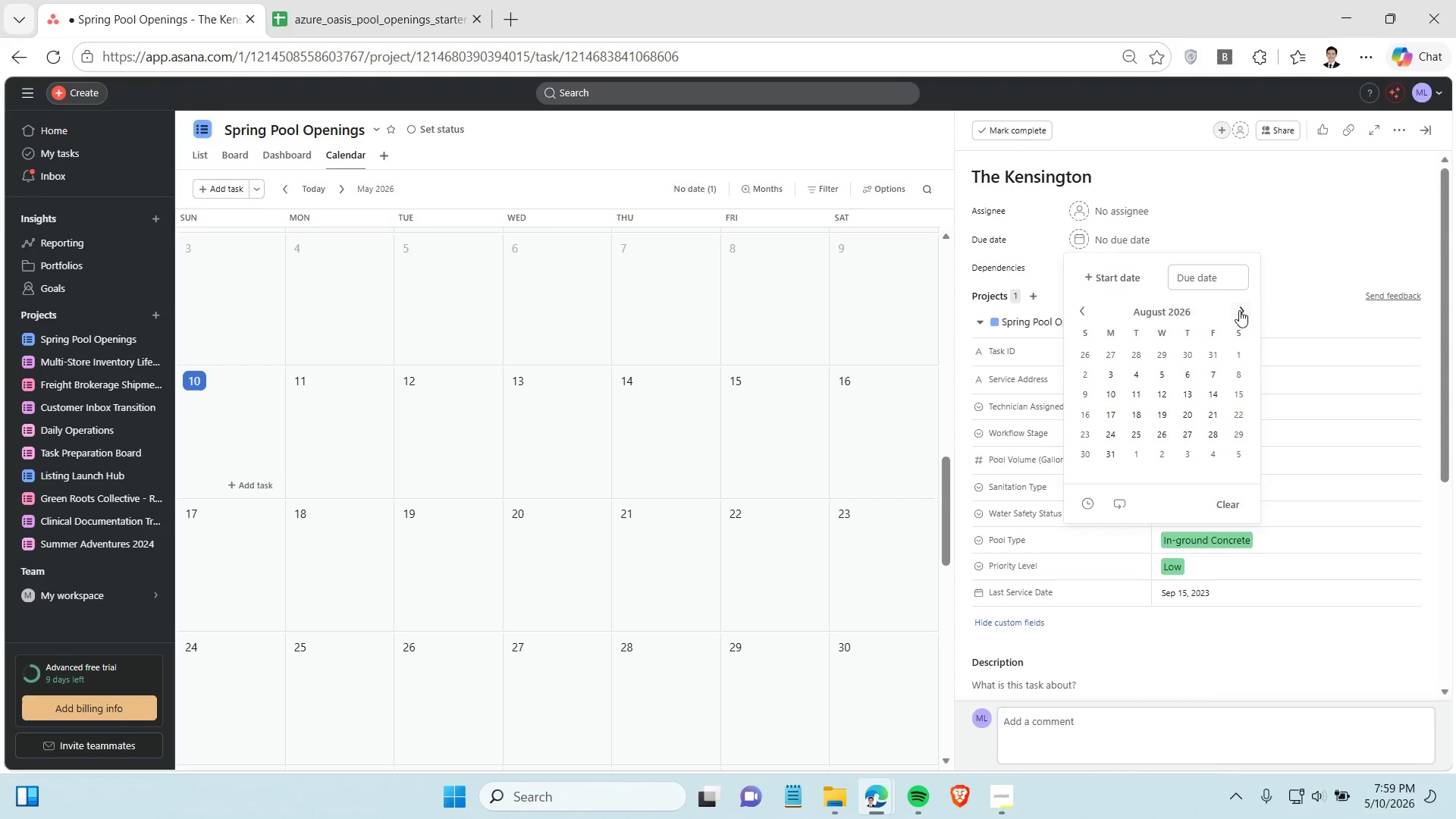 
triple_click([1239, 310])
 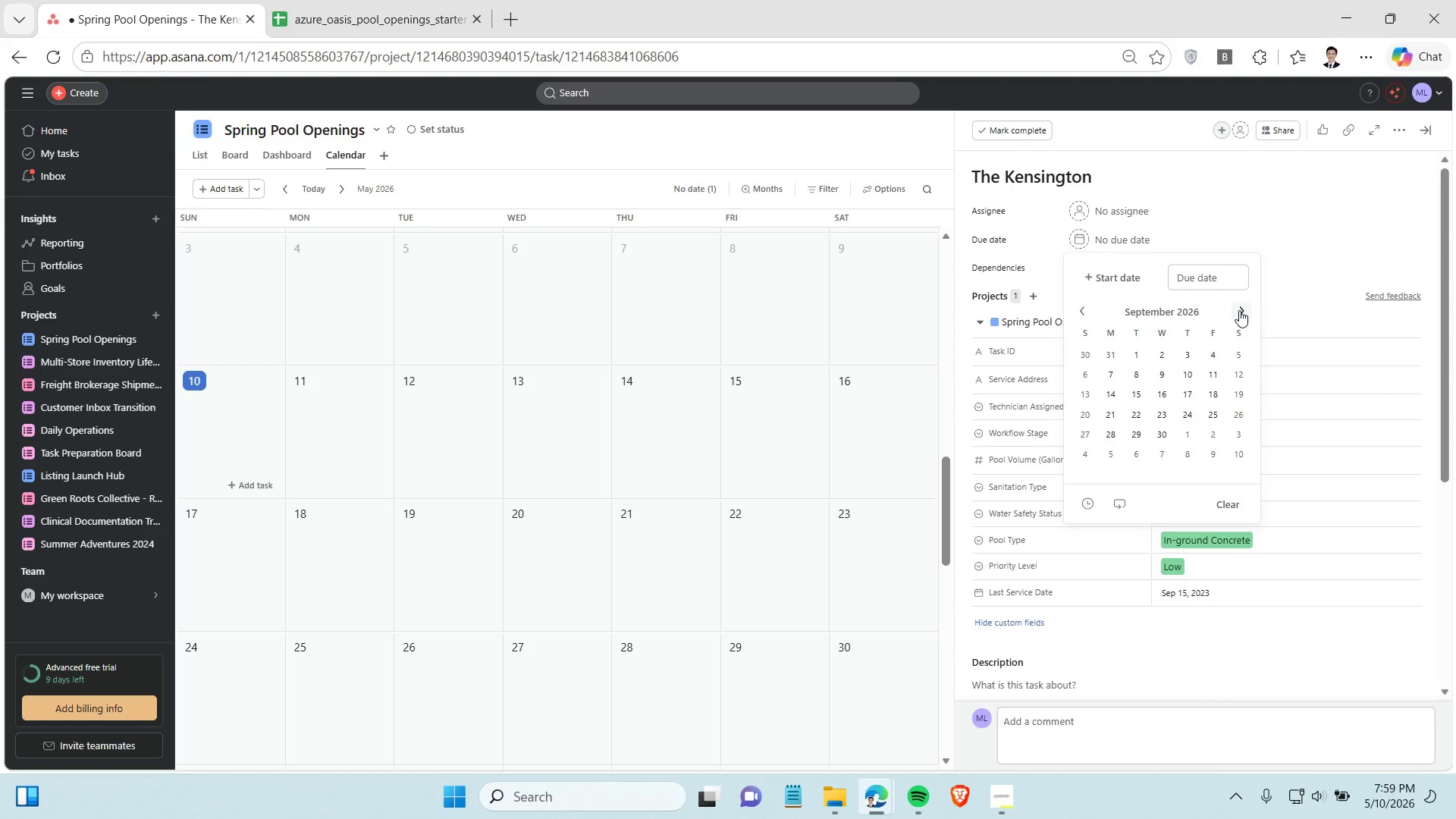 
triple_click([1239, 310])
 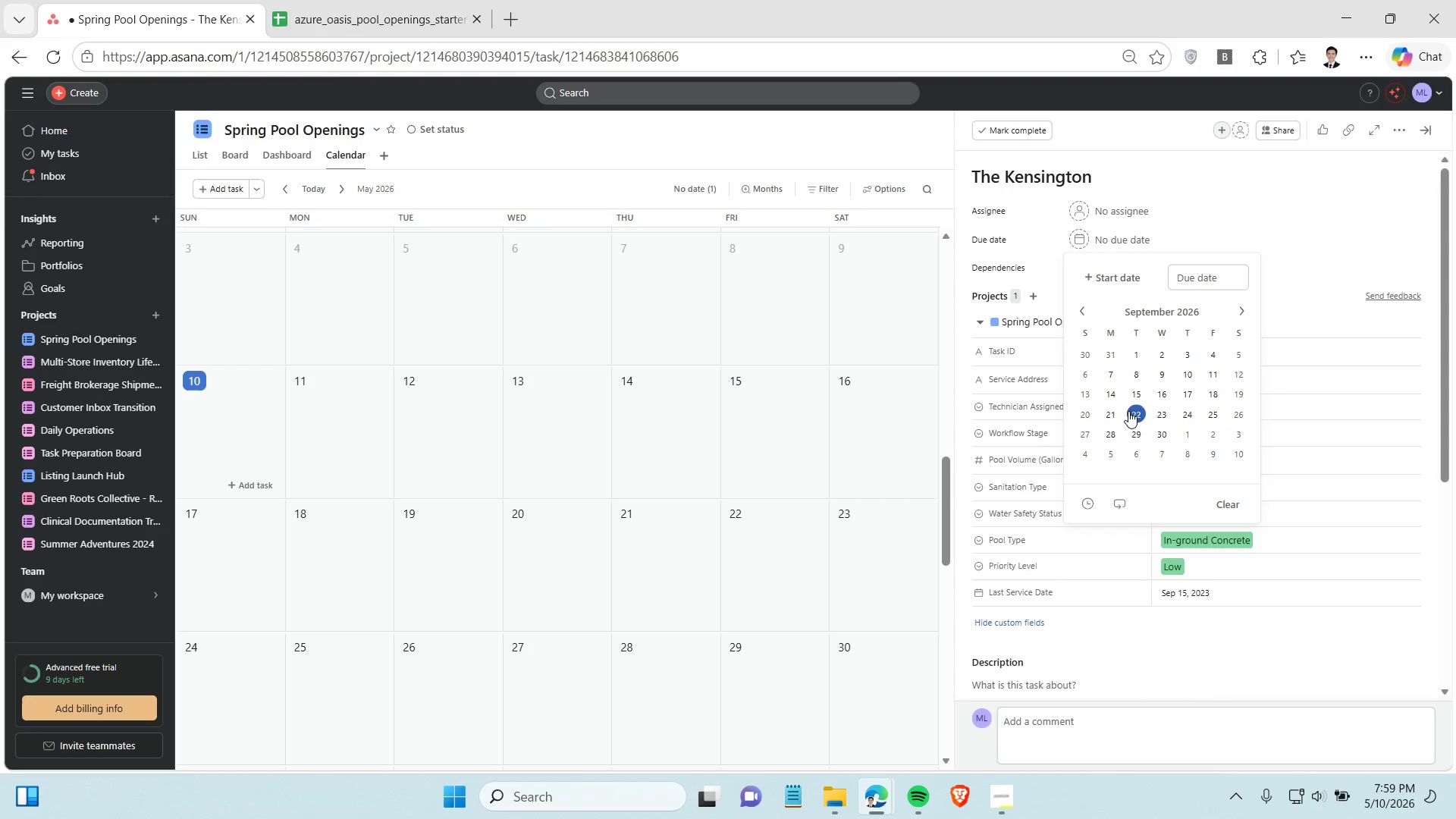 
wait(5.16)
 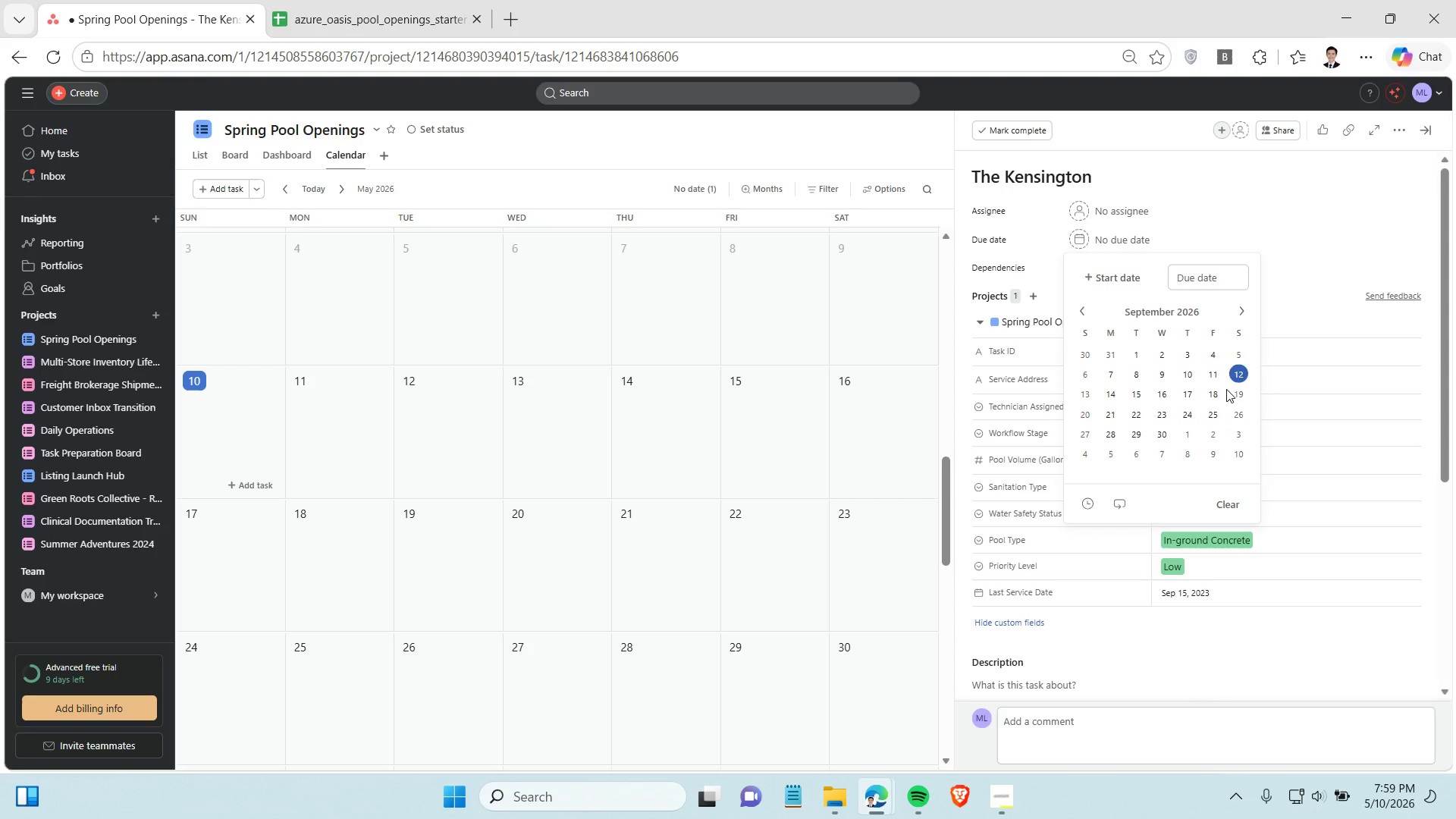 
left_click([1134, 389])
 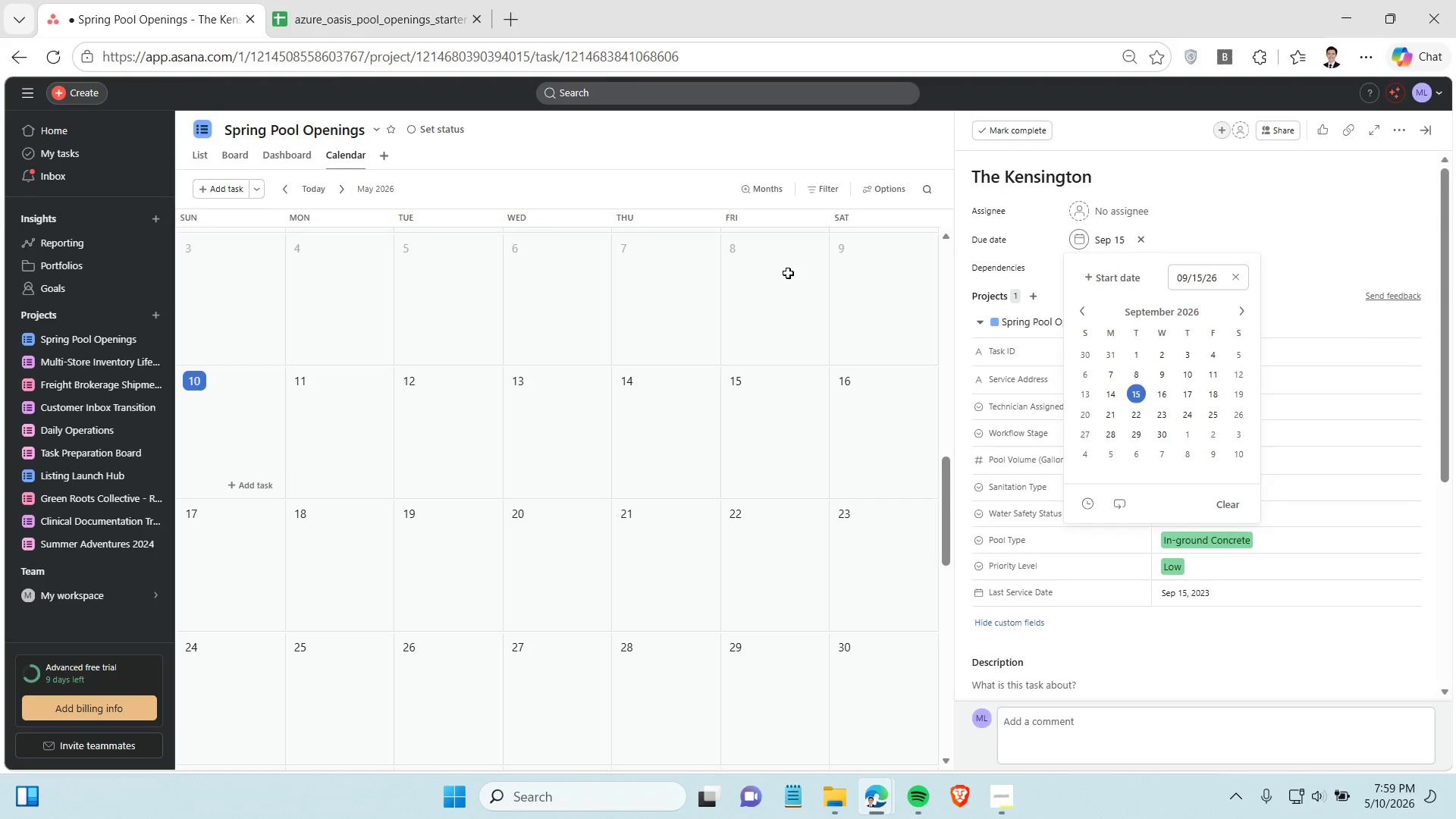 
left_click([788, 273])
 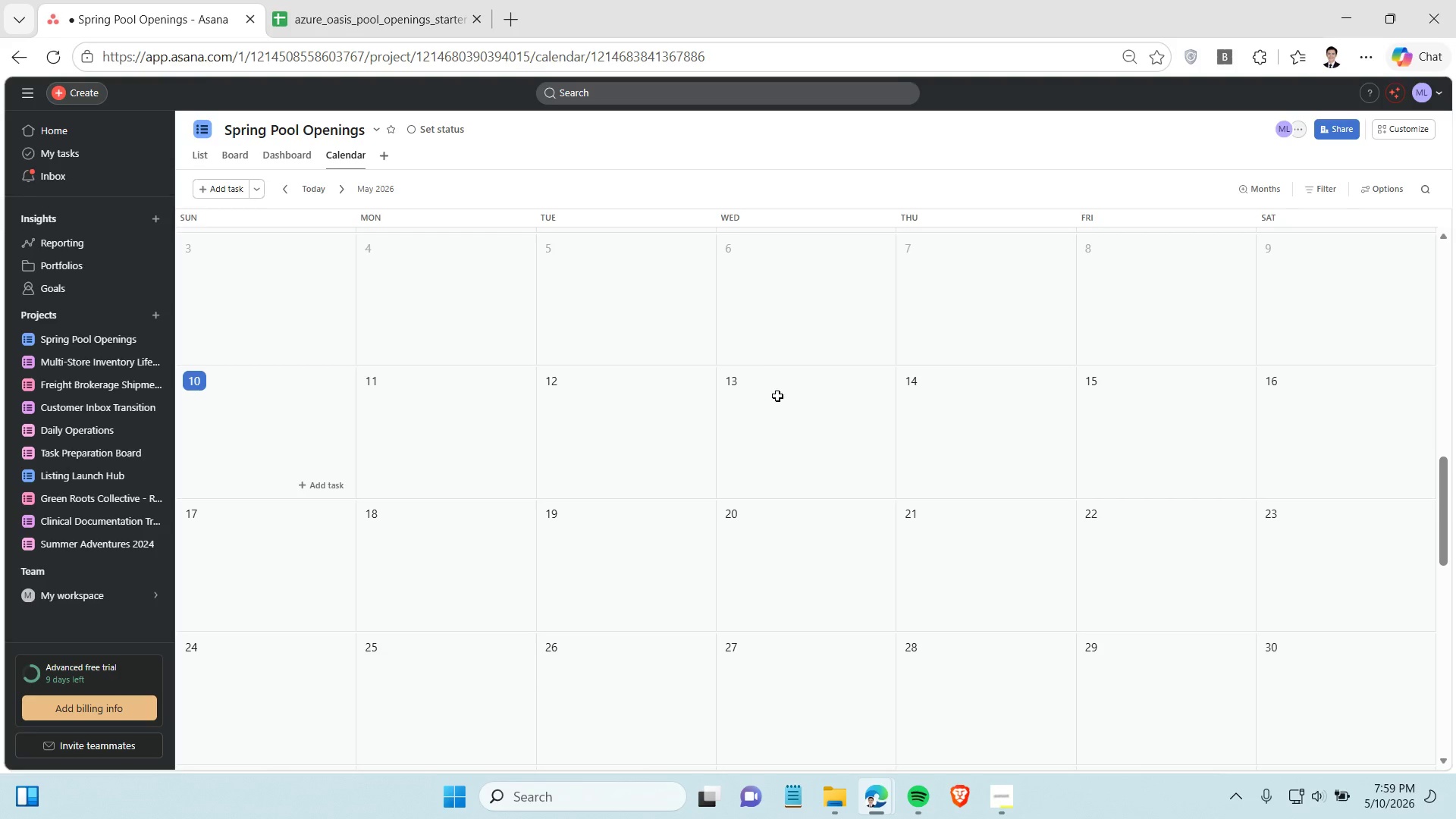 
scroll: coordinate [766, 491], scroll_direction: down, amount: 5.0
 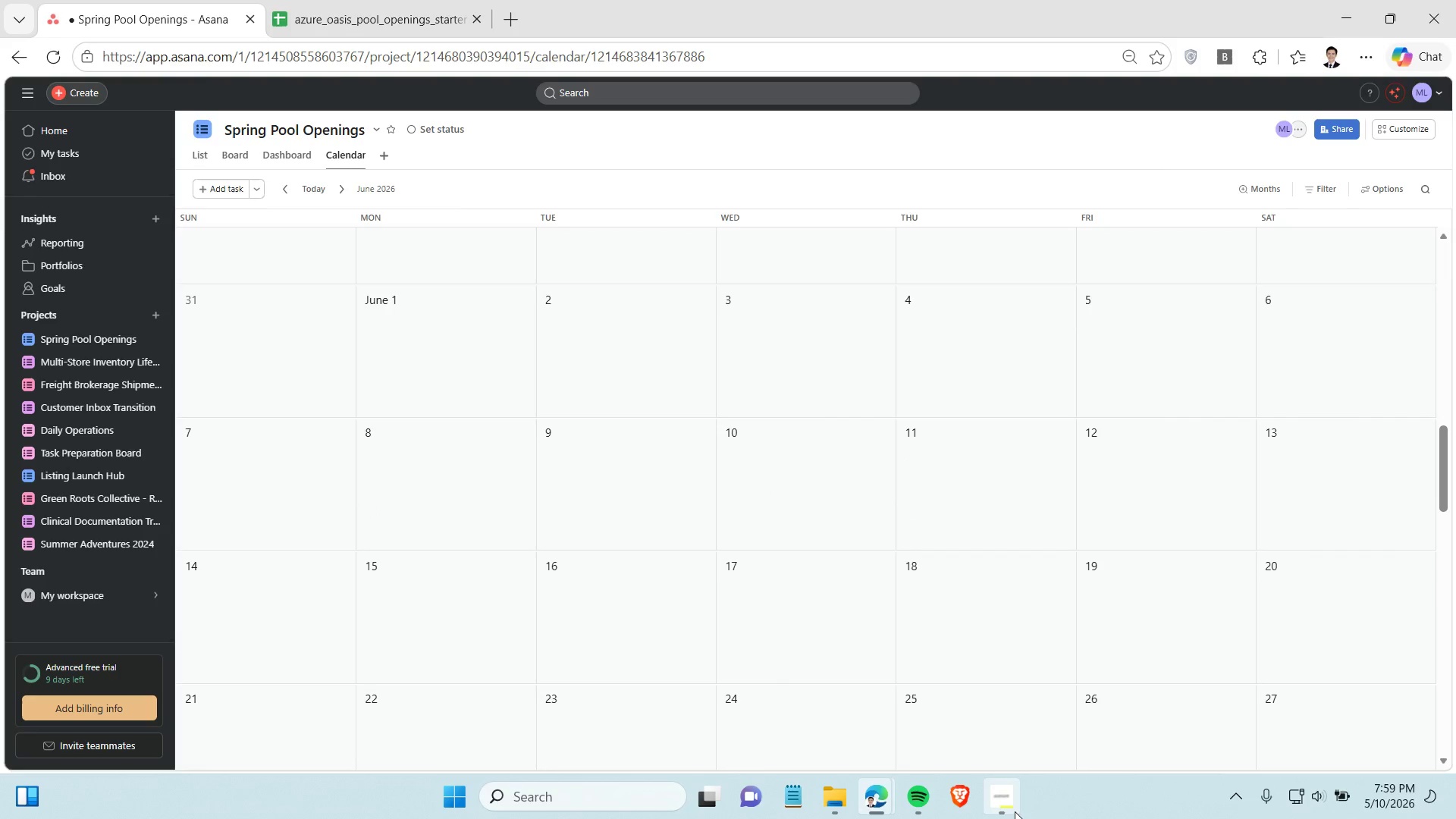 
left_click([1015, 811])